 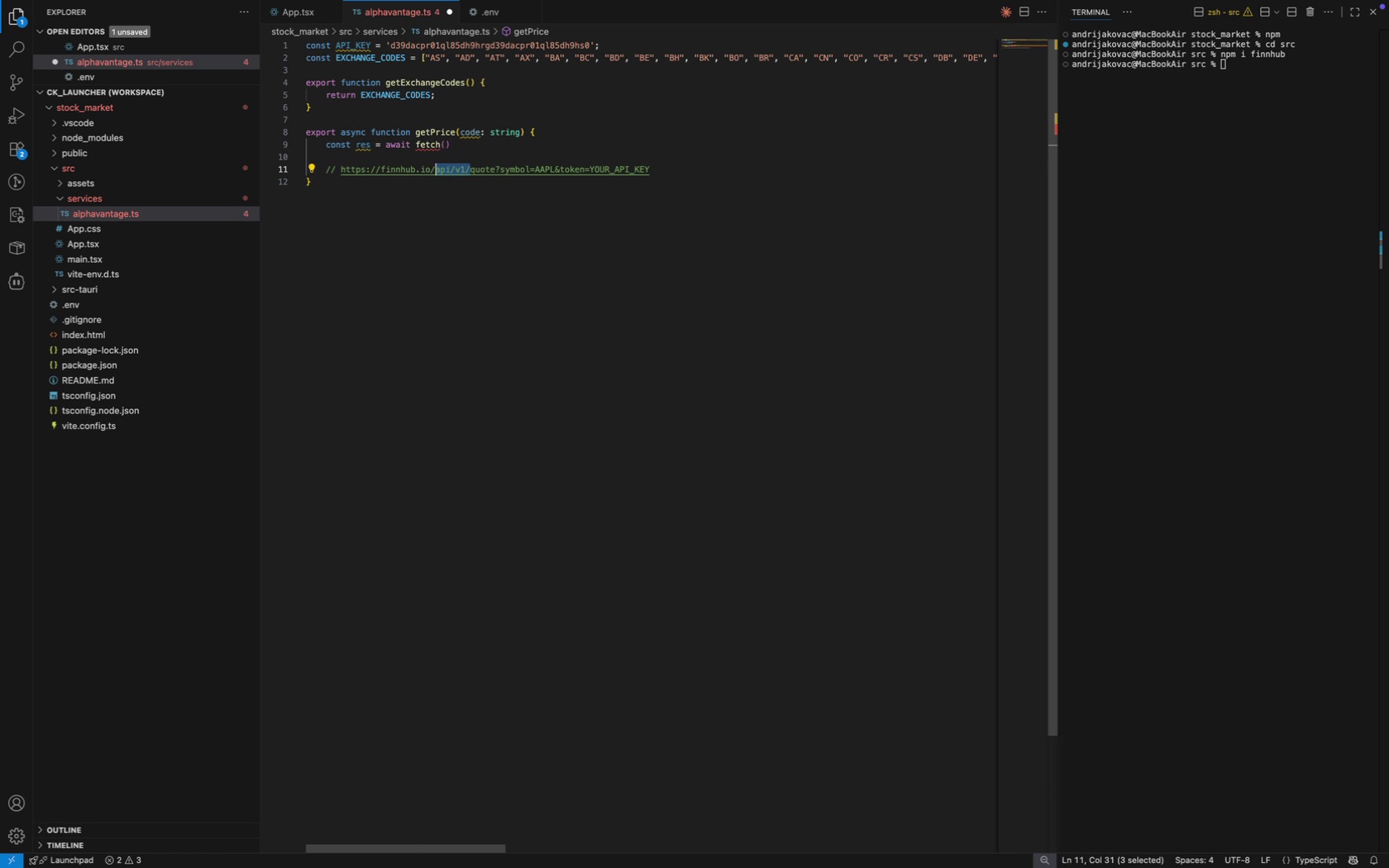 
key(Alt+Shift+ArrowLeft)
 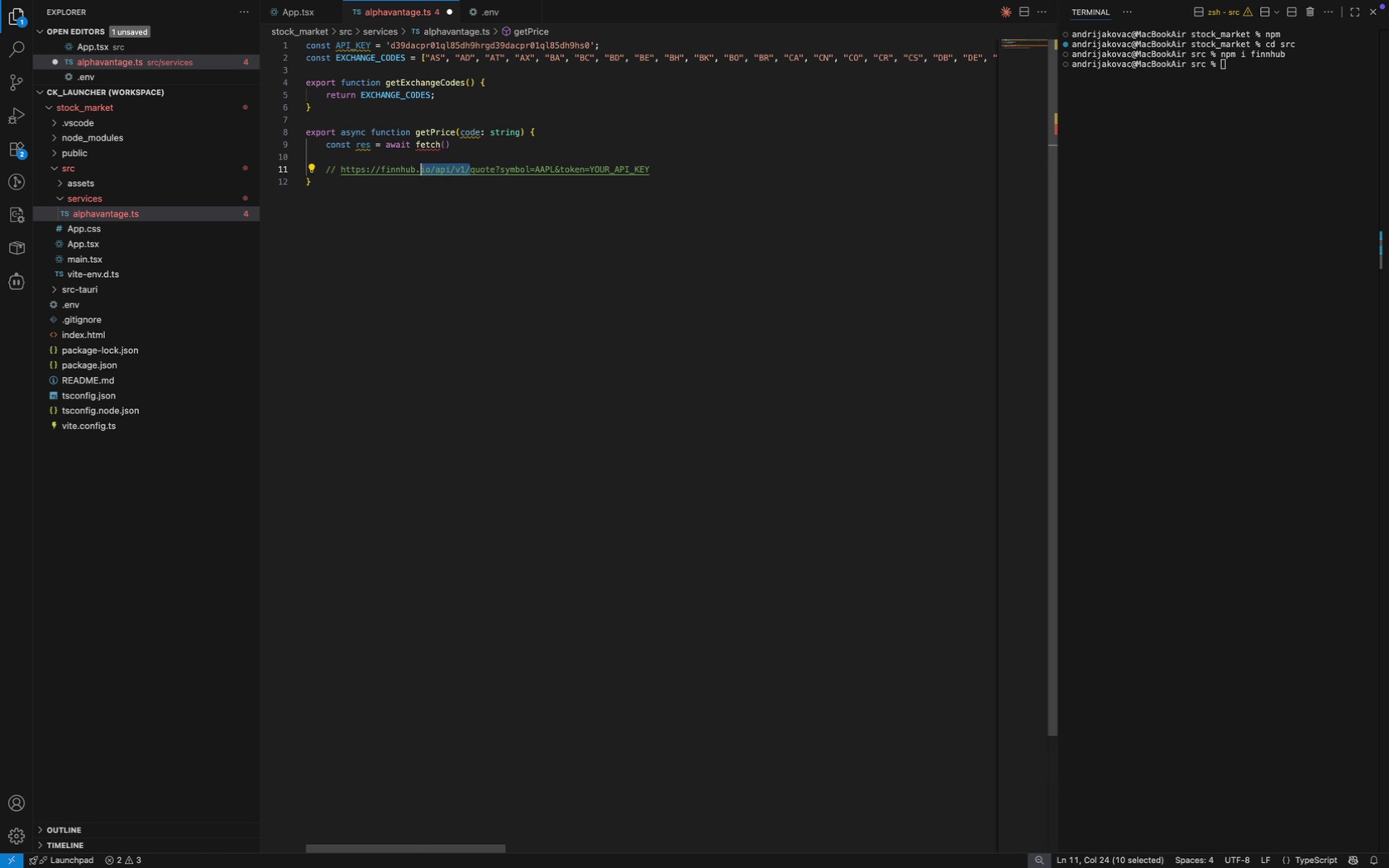 
key(Alt+Shift+ArrowLeft)
 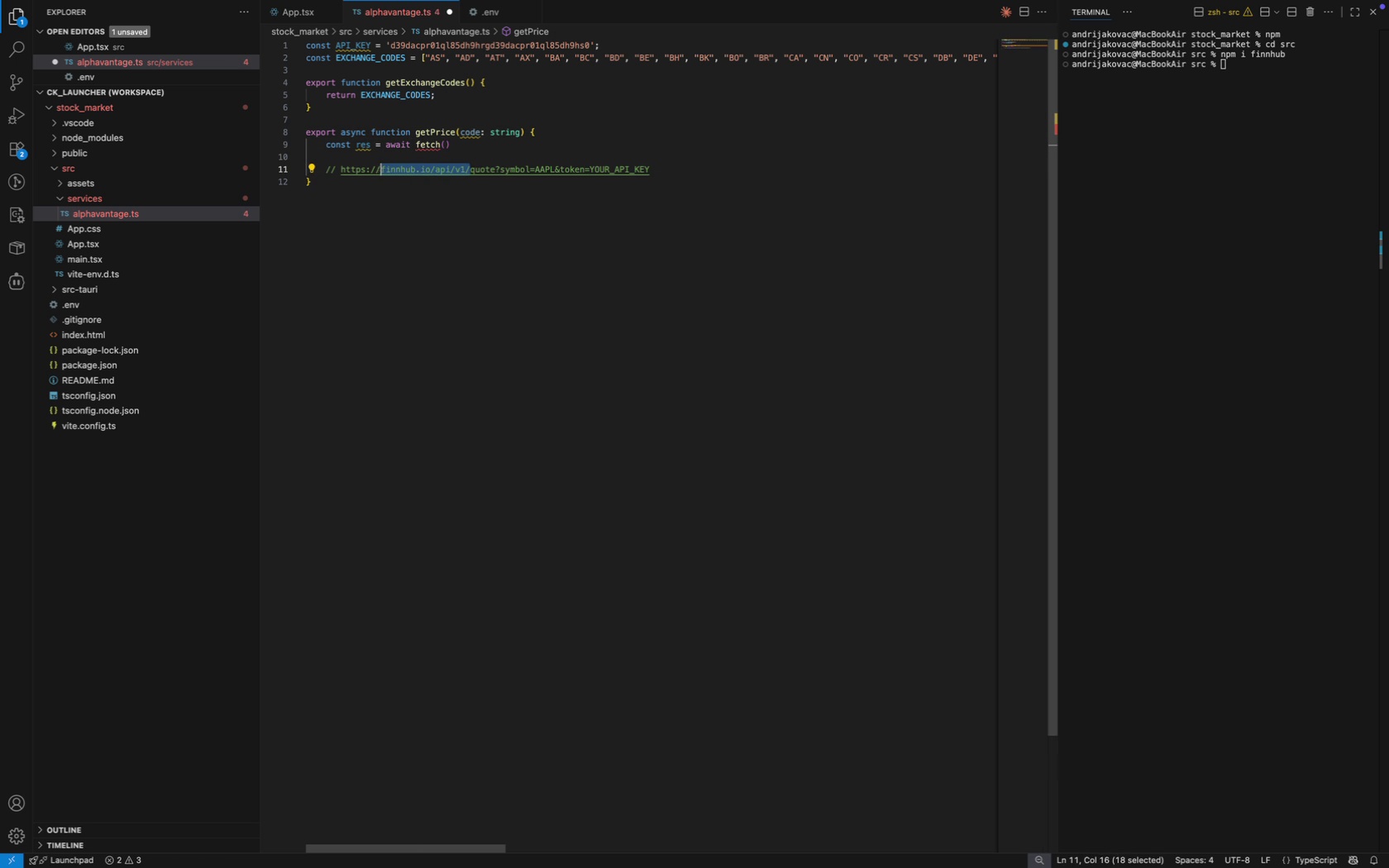 
key(Alt+Shift+ArrowLeft)
 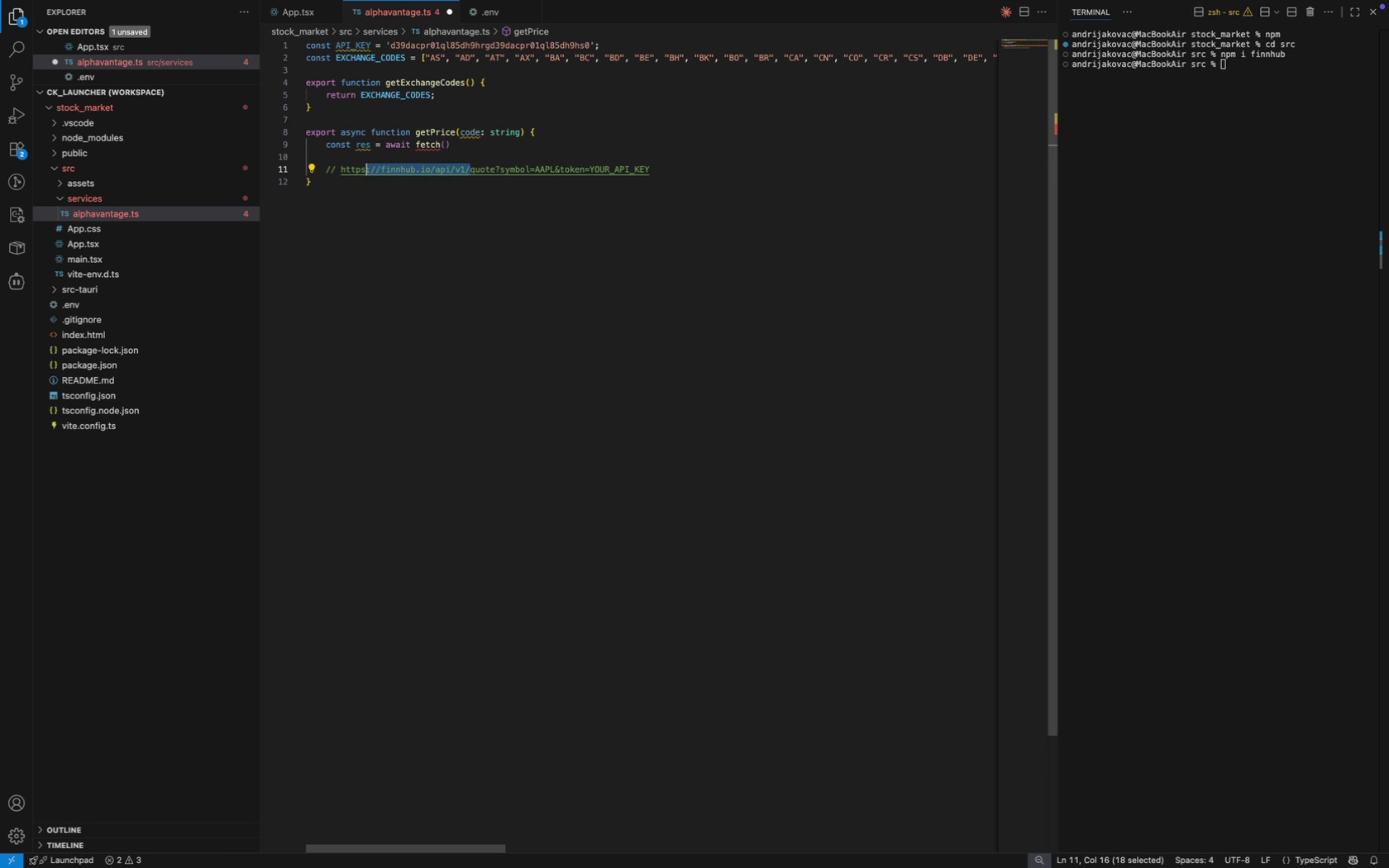 
key(Alt+Shift+ArrowLeft)
 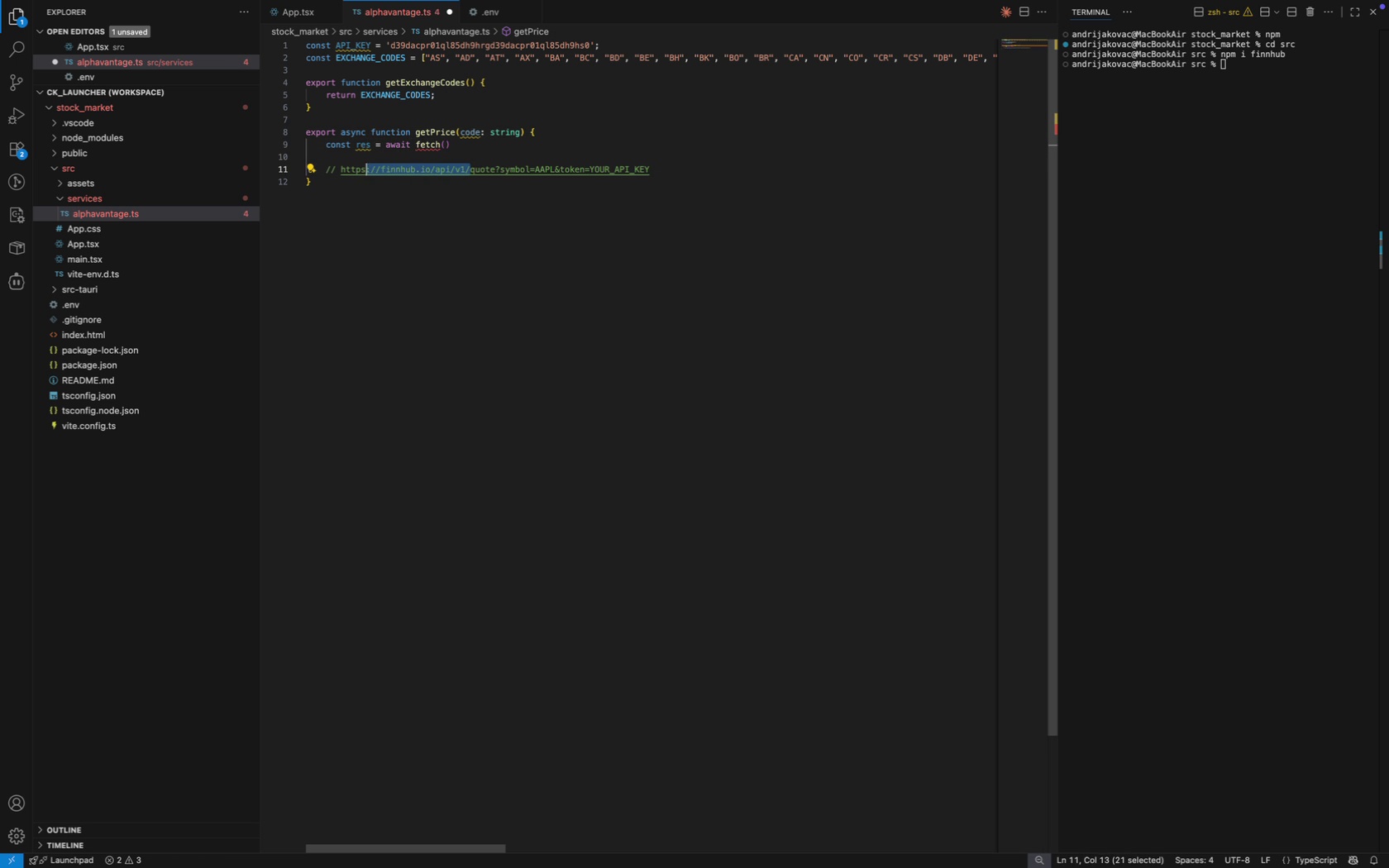 
key(Alt+Shift+ArrowLeft)